 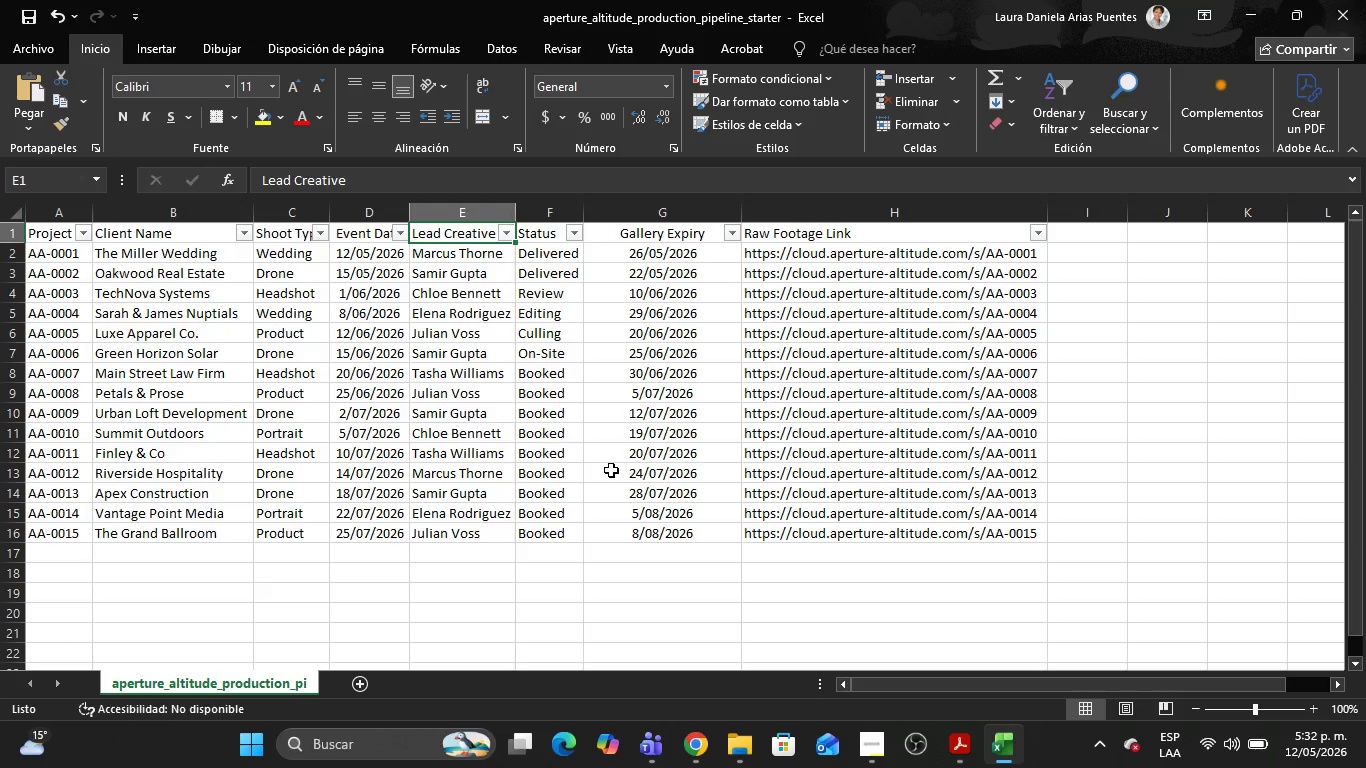 
left_click_drag(start_coordinate=[348, 187], to_coordinate=[187, 183])
 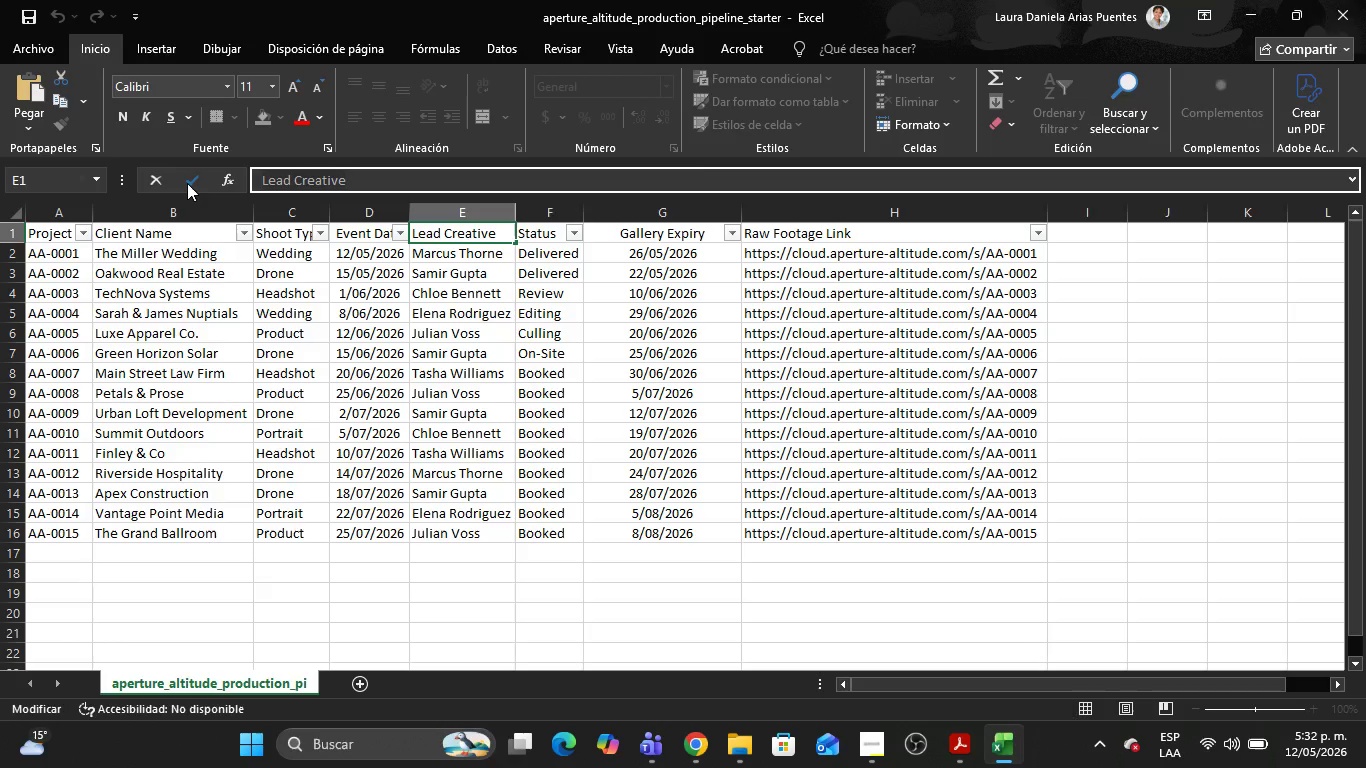 
key(Control+C)
 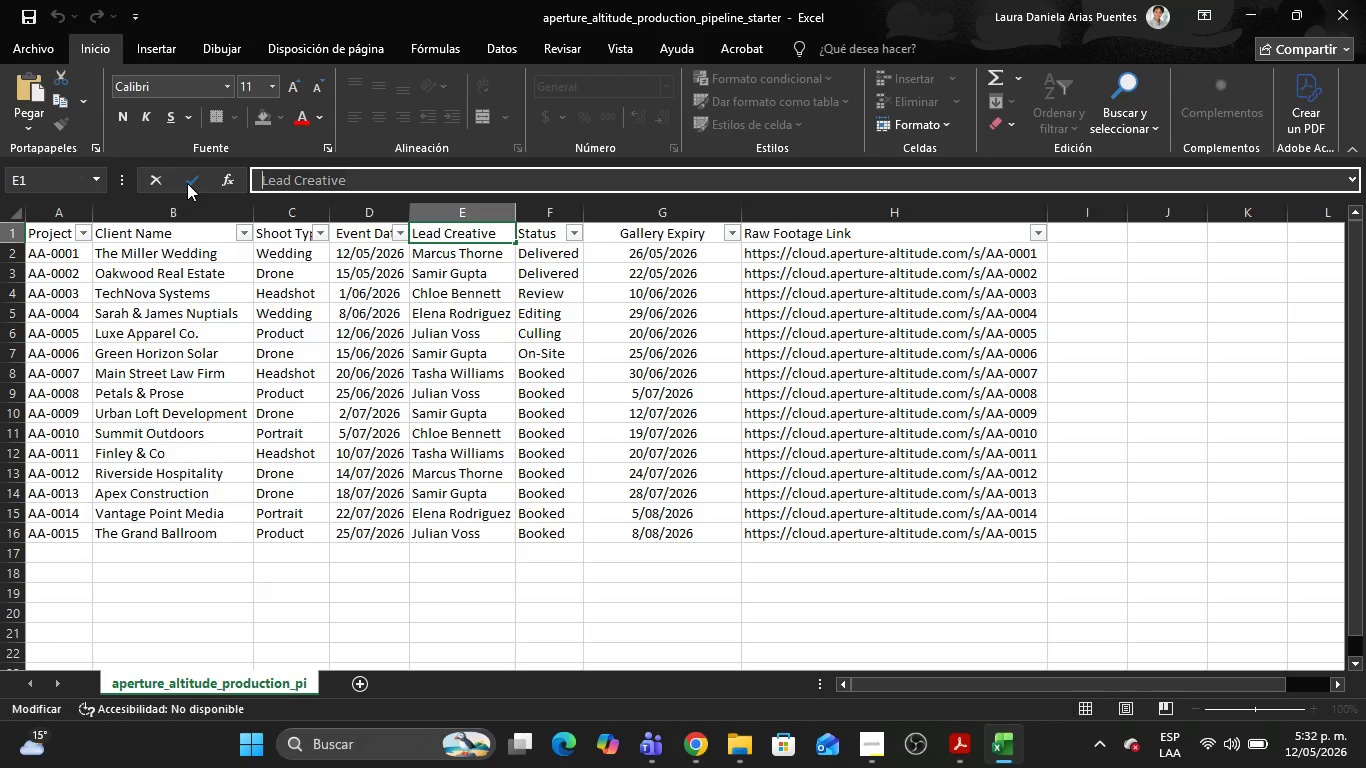 
key(Alt+Tab)
 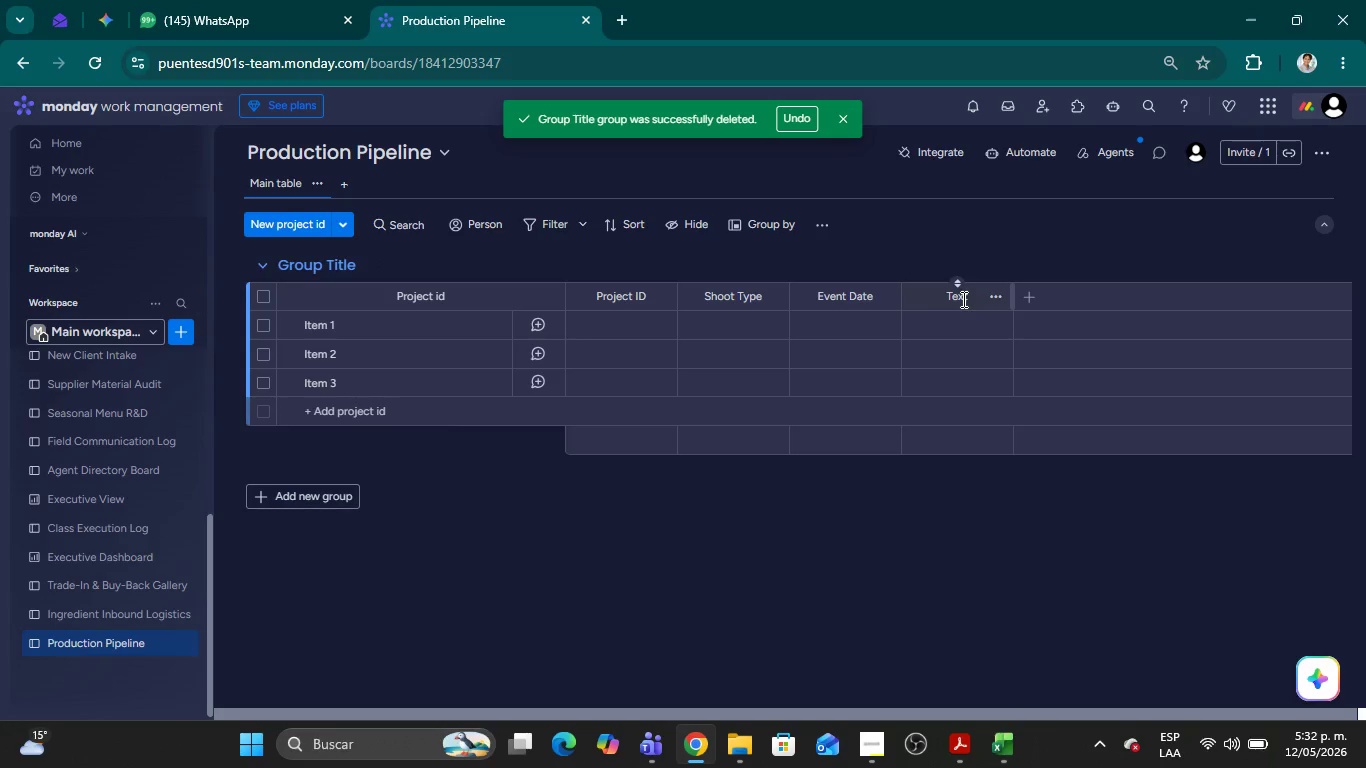 
double_click([962, 298])
 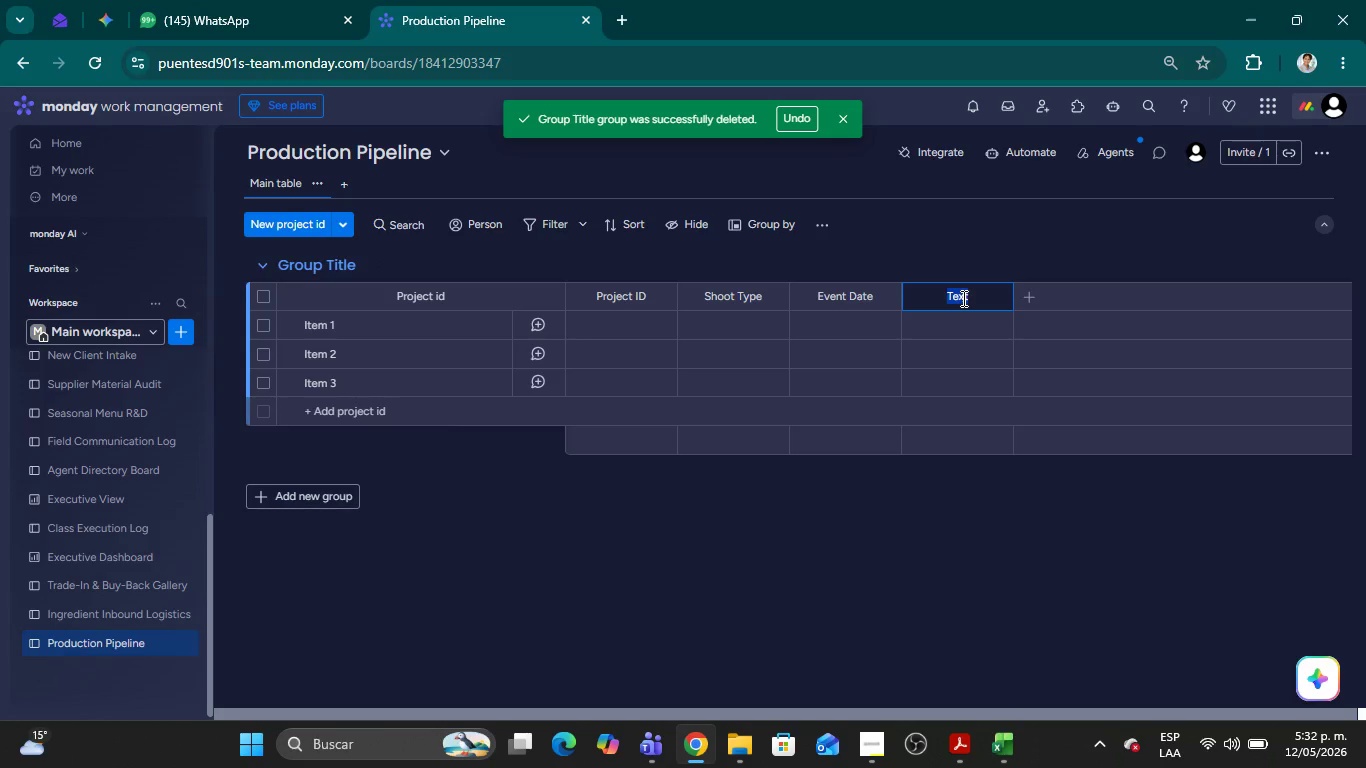 
key(Control+V)
 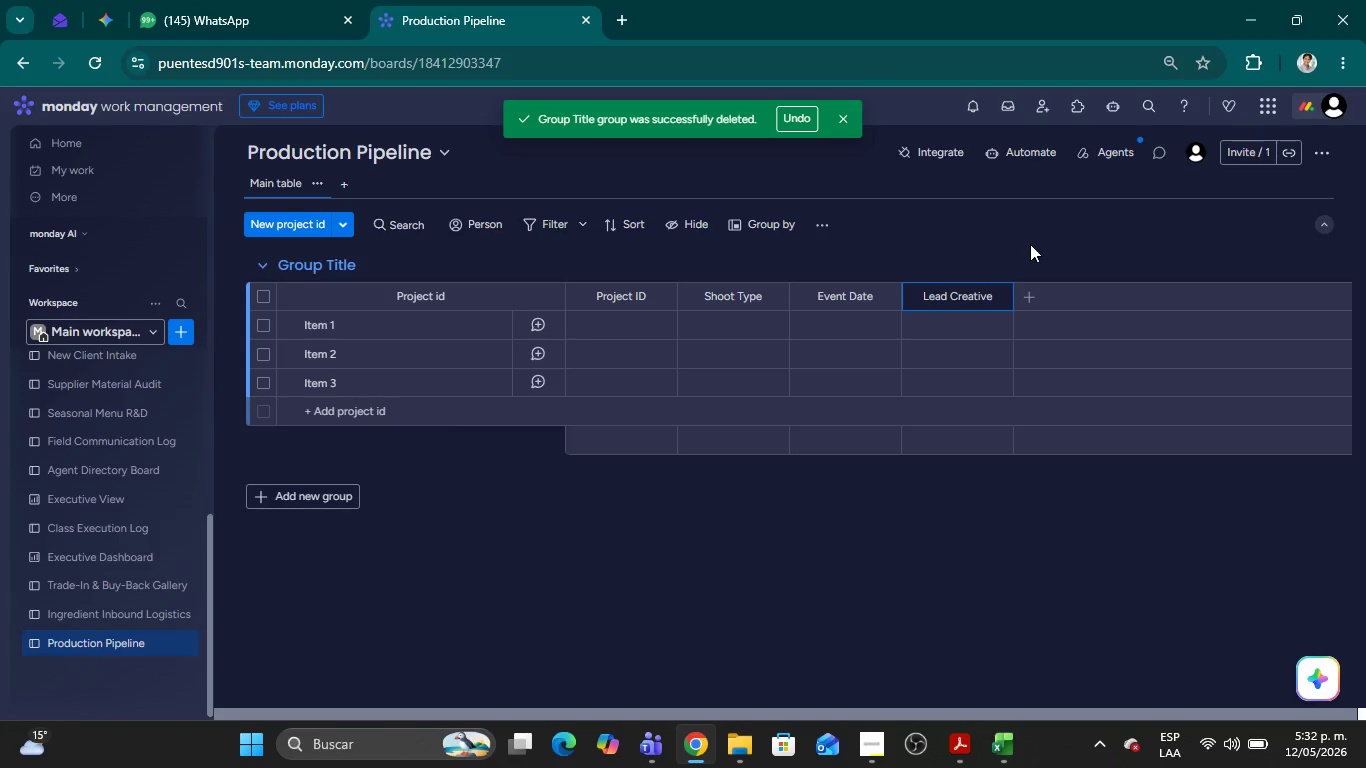 
left_click([1030, 244])
 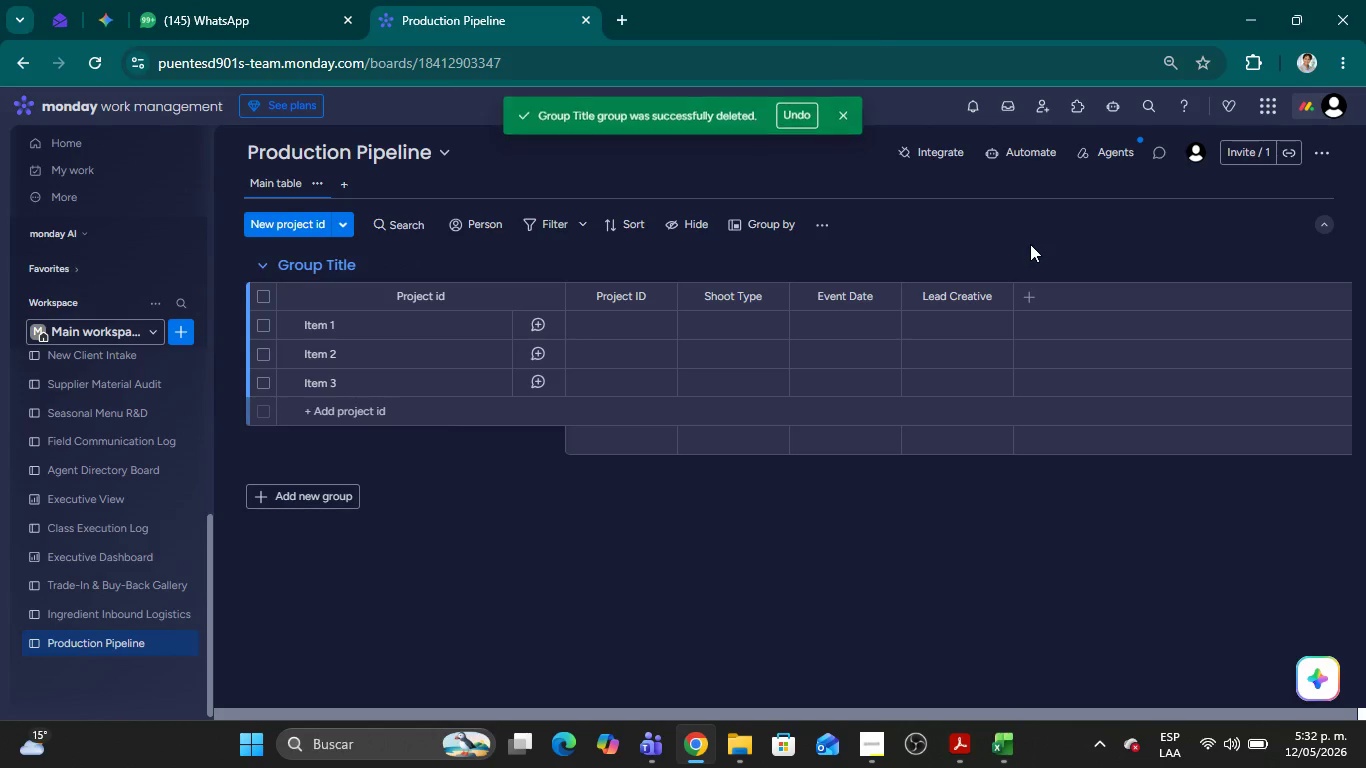 
key(Alt+AltLeft)
 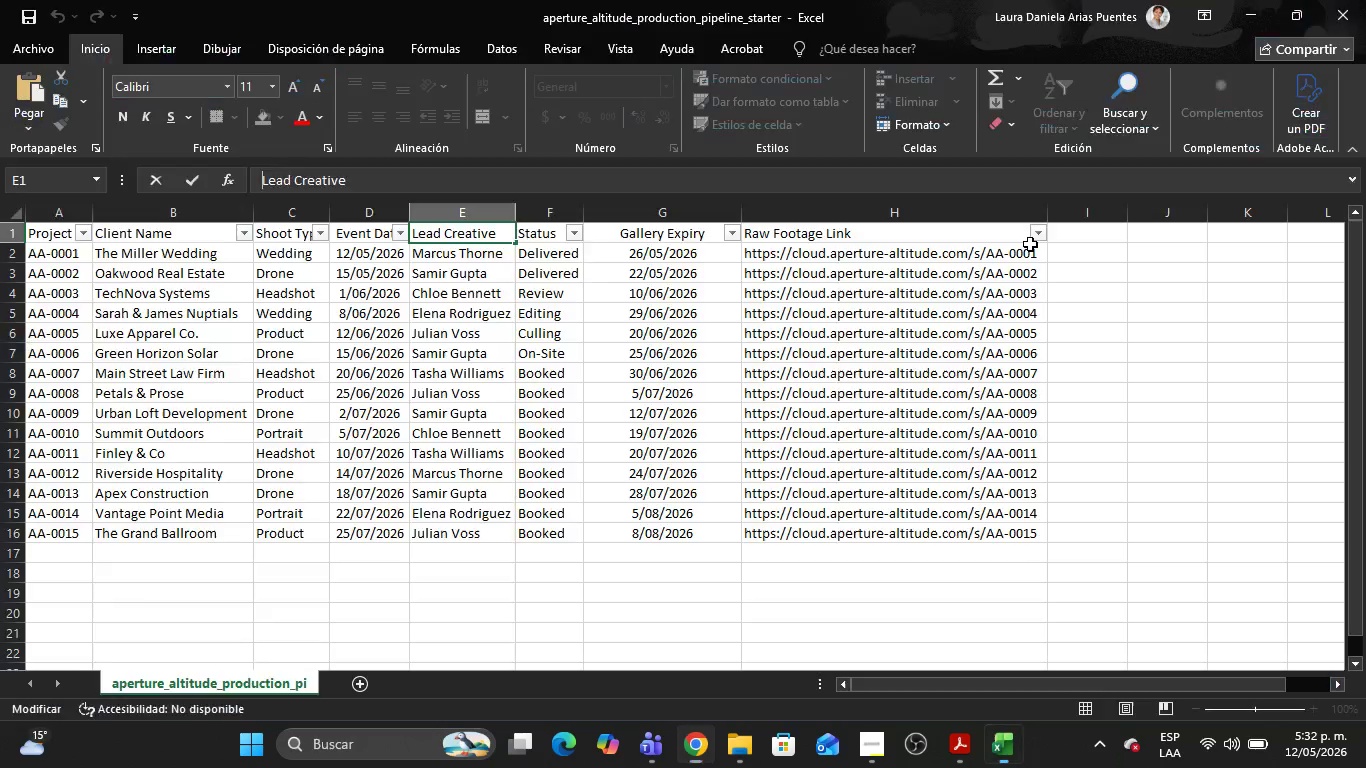 
key(Alt+Tab)
 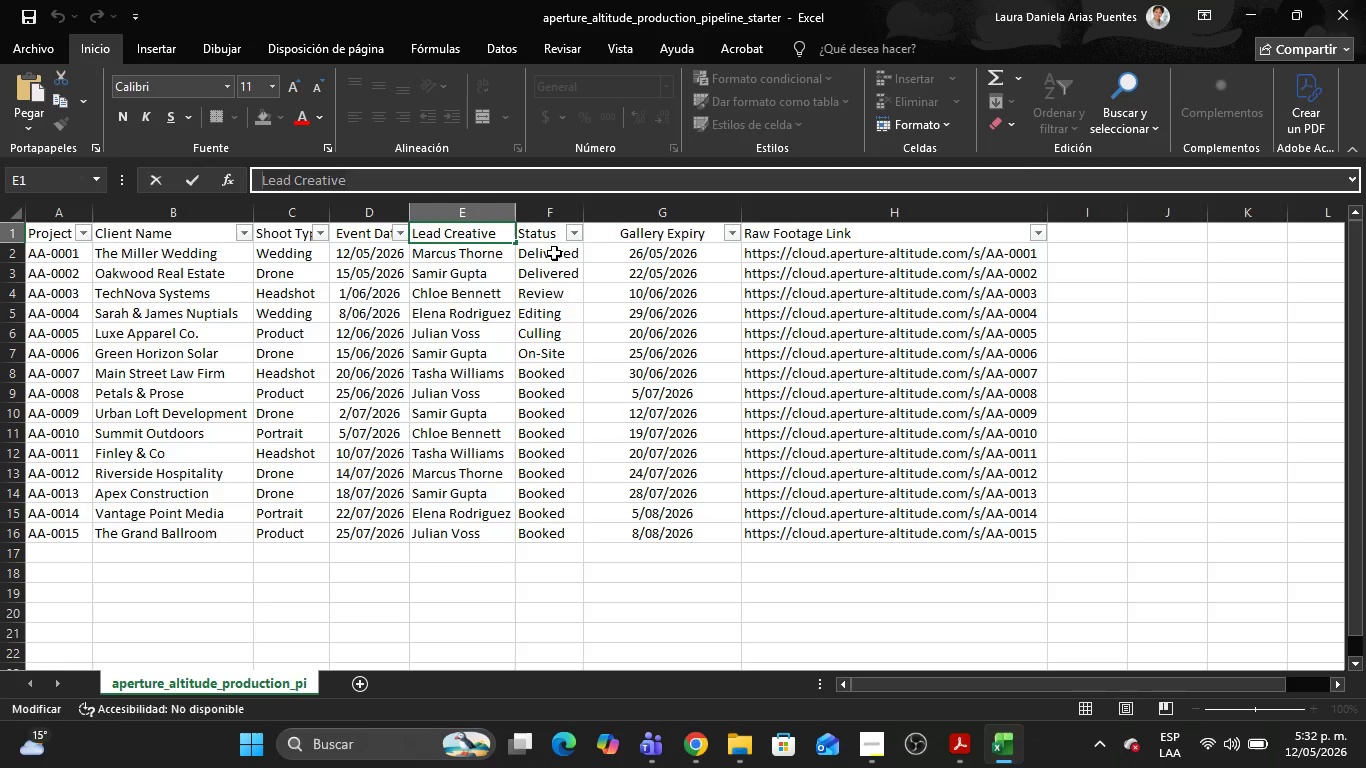 
left_click([554, 252])
 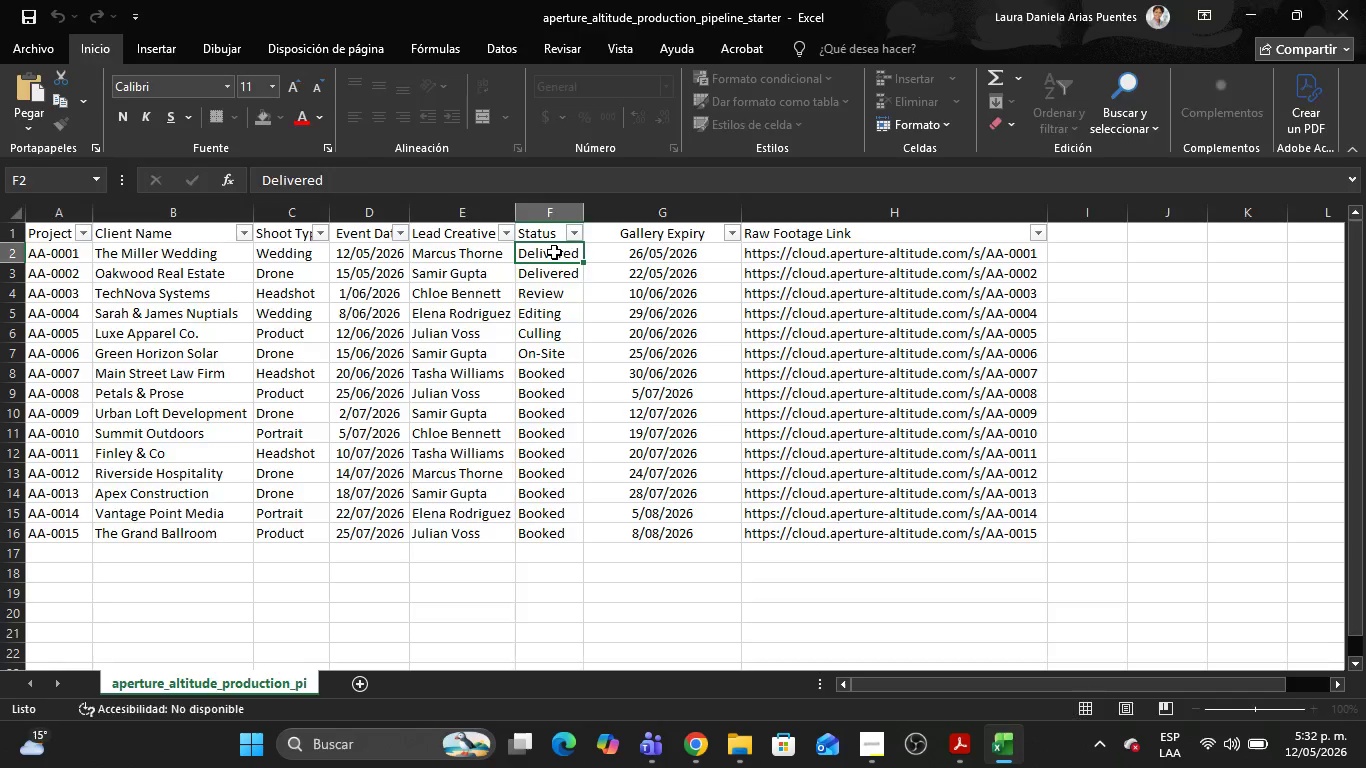 
key(Alt+AltLeft)
 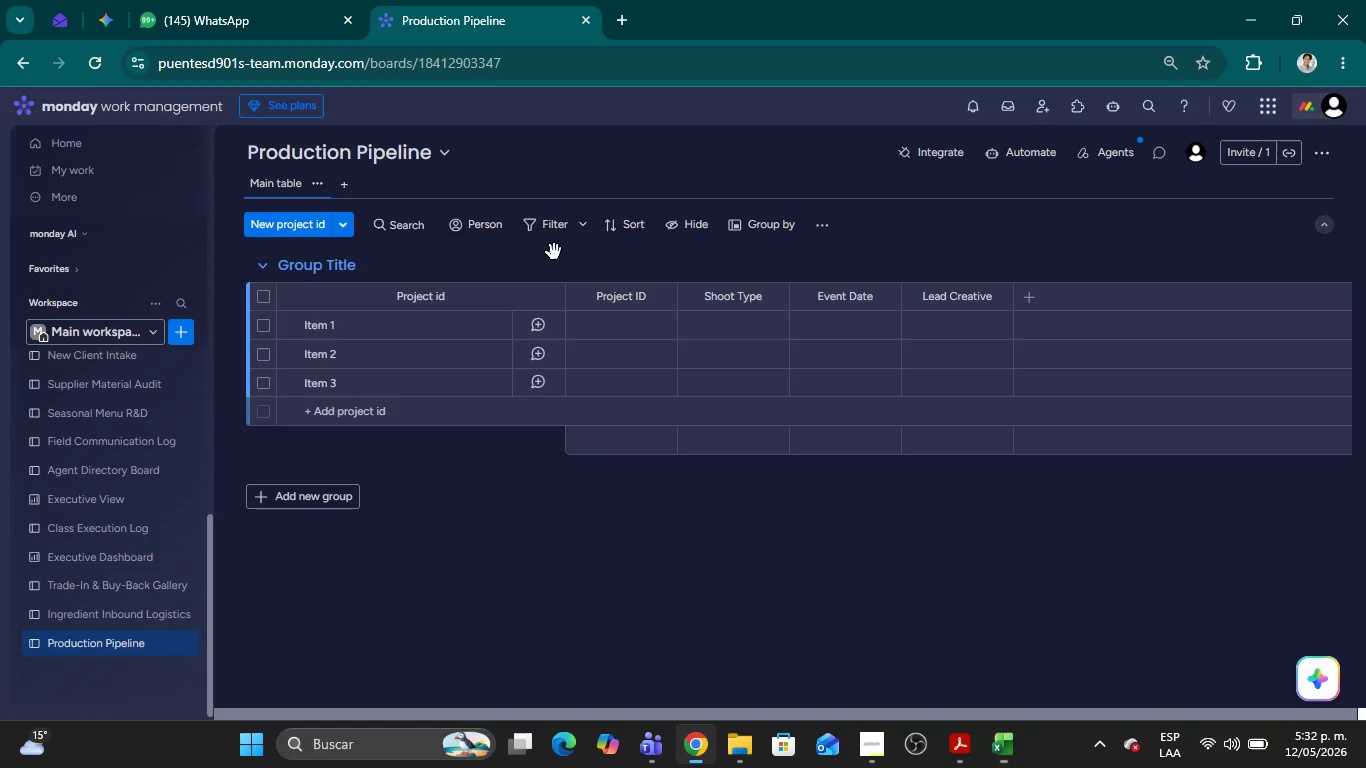 
key(Alt+Tab)
 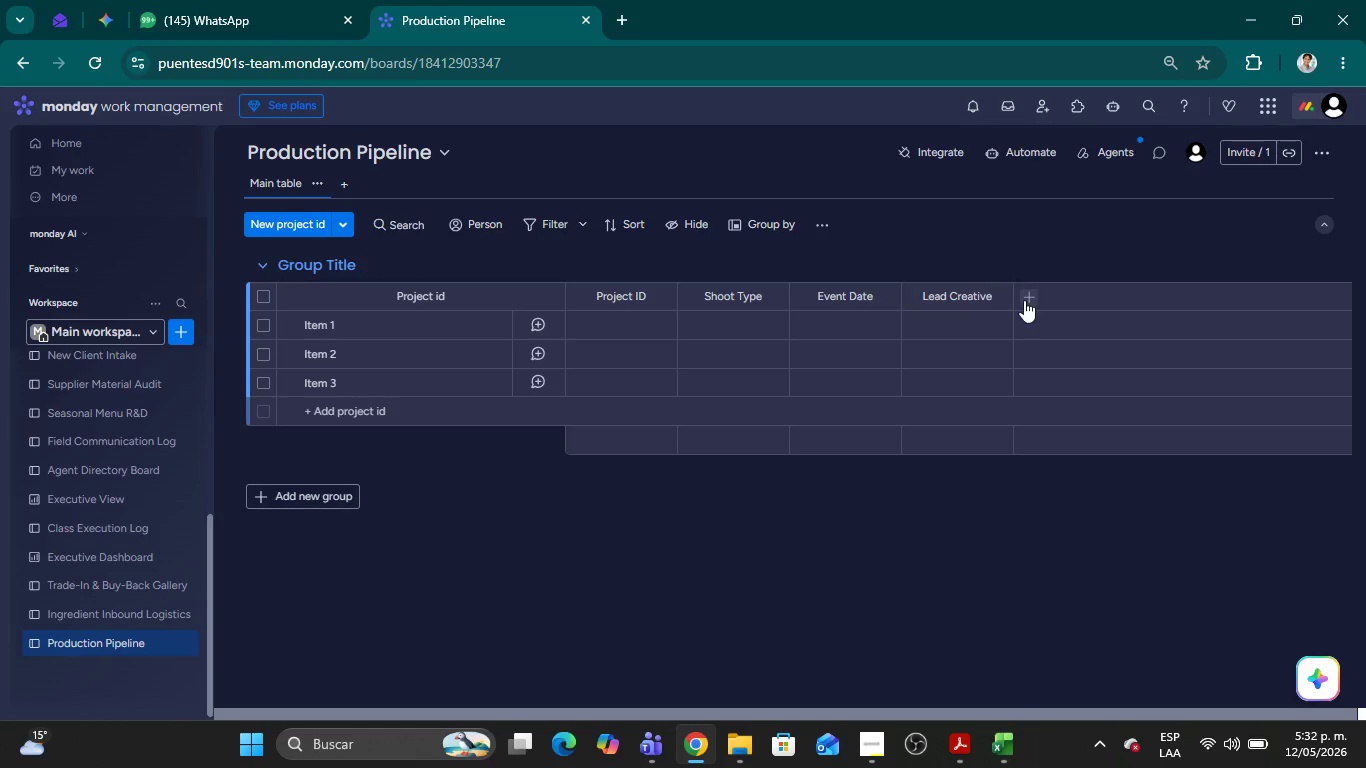 
left_click([1028, 305])
 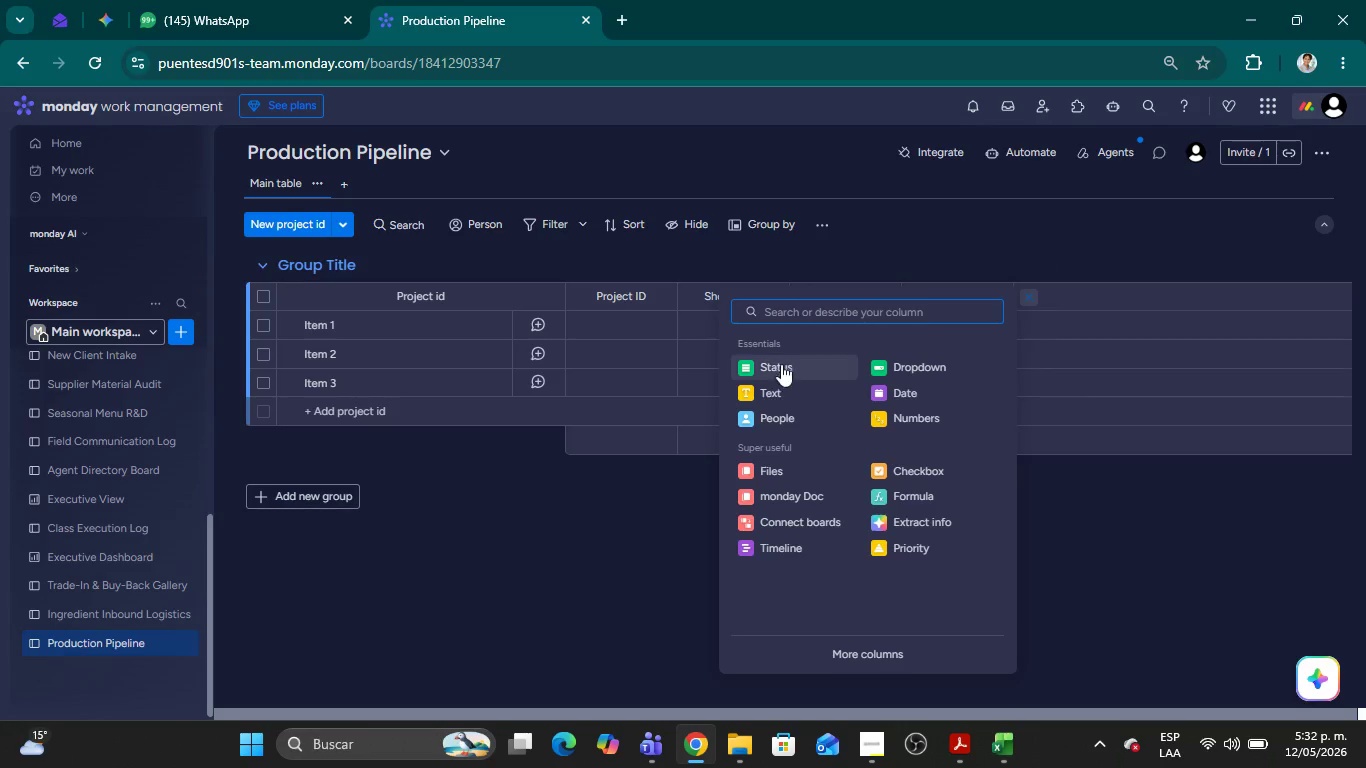 
left_click([769, 372])
 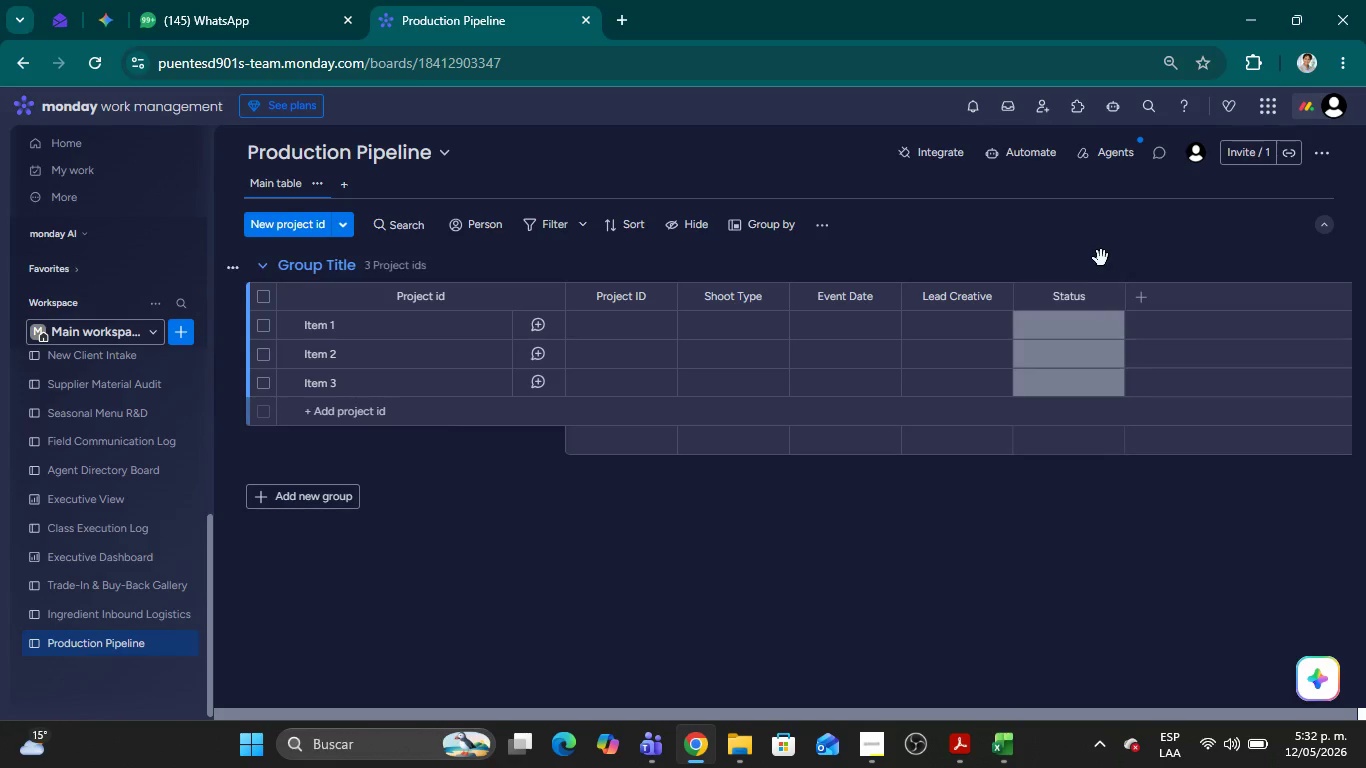 
left_click([1101, 258])
 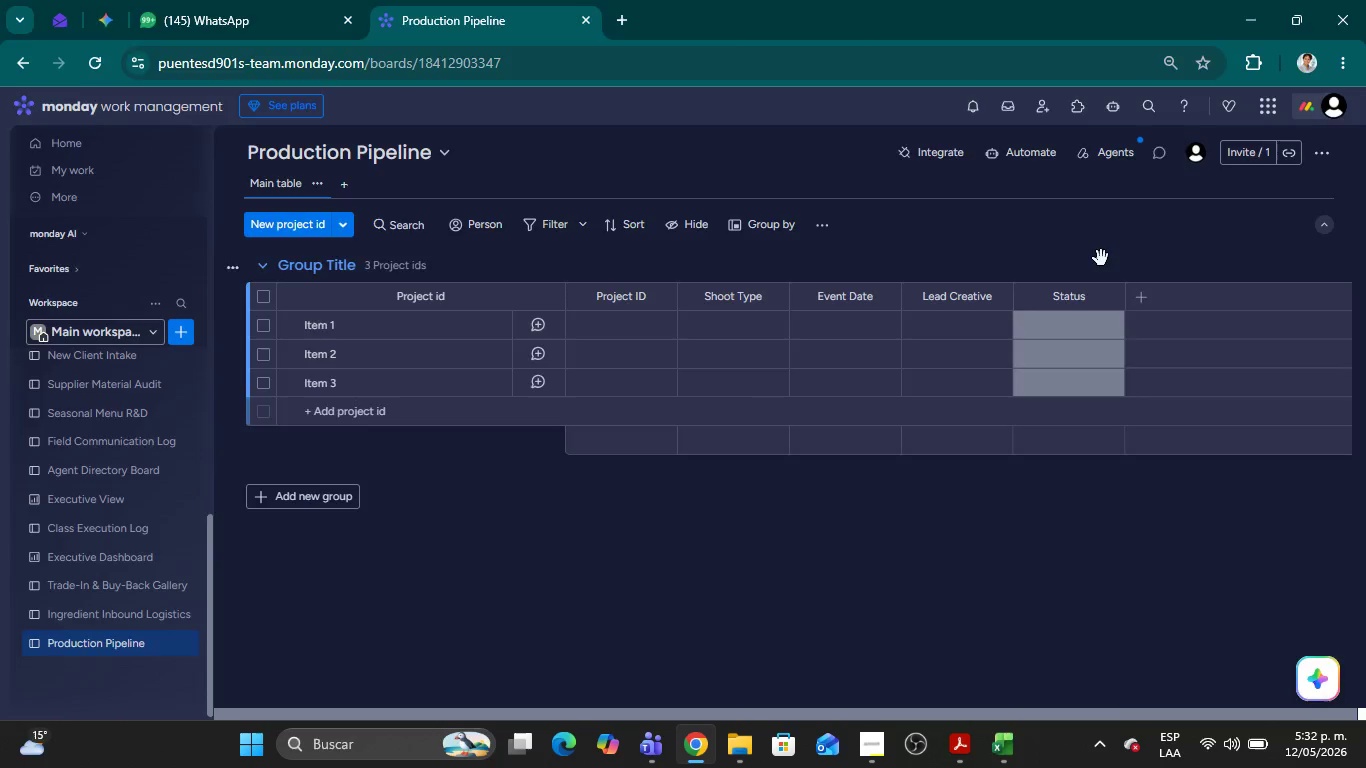 
key(Alt+AltLeft)
 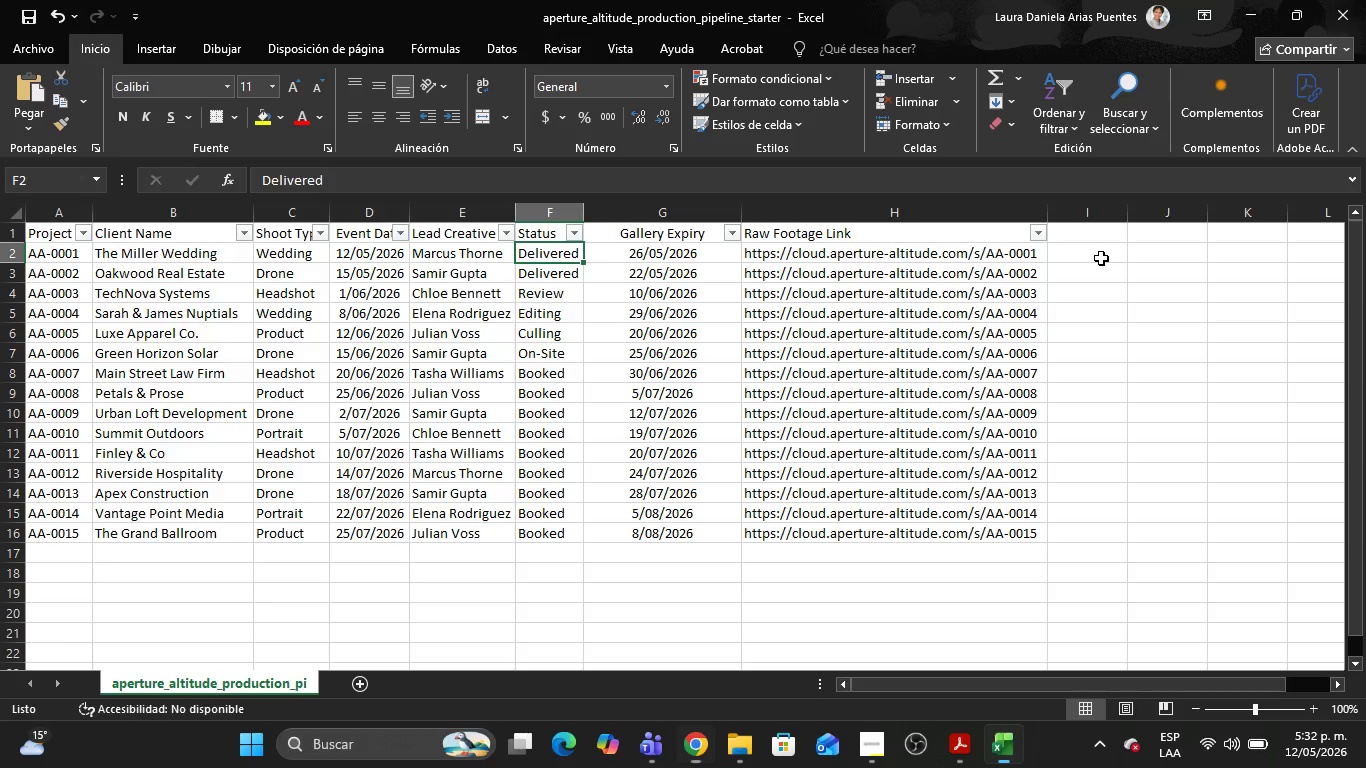 
key(Alt+Tab)
 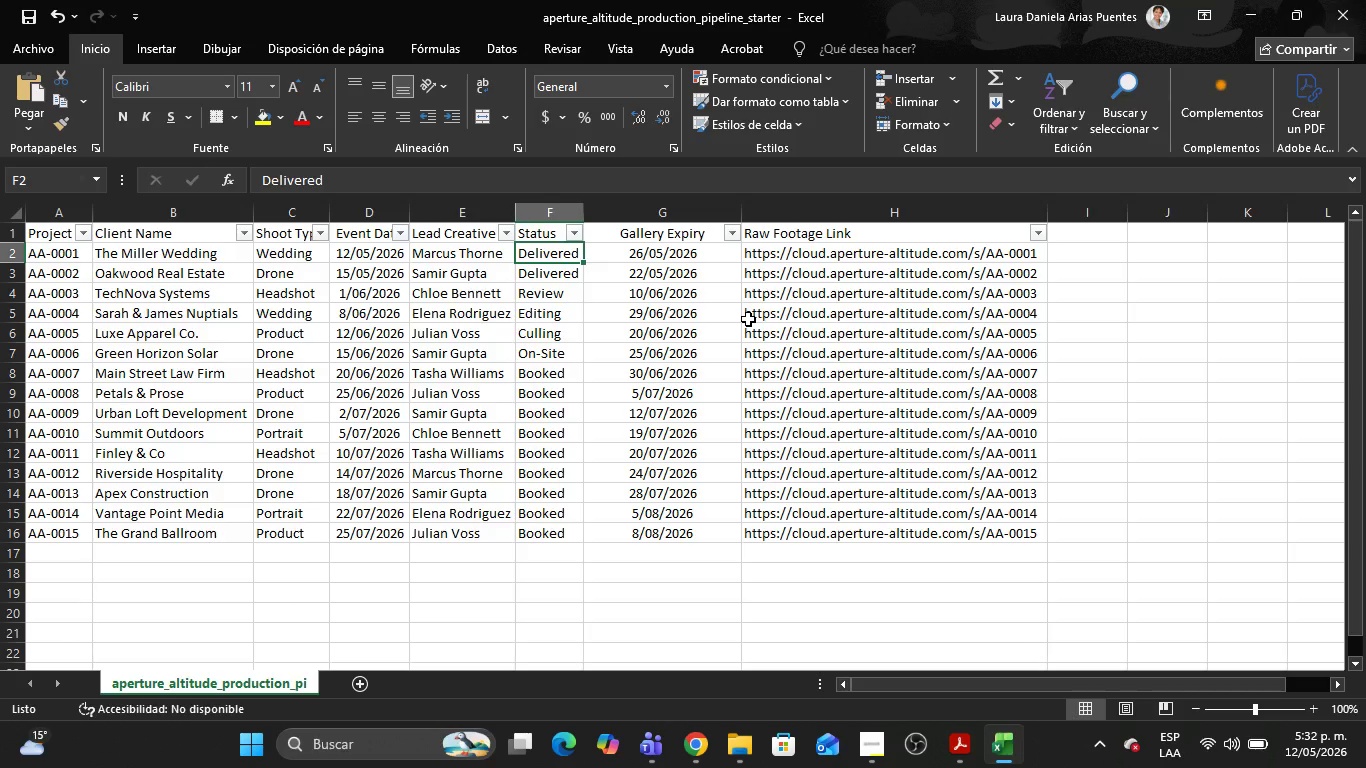 
key(Alt+AltLeft)
 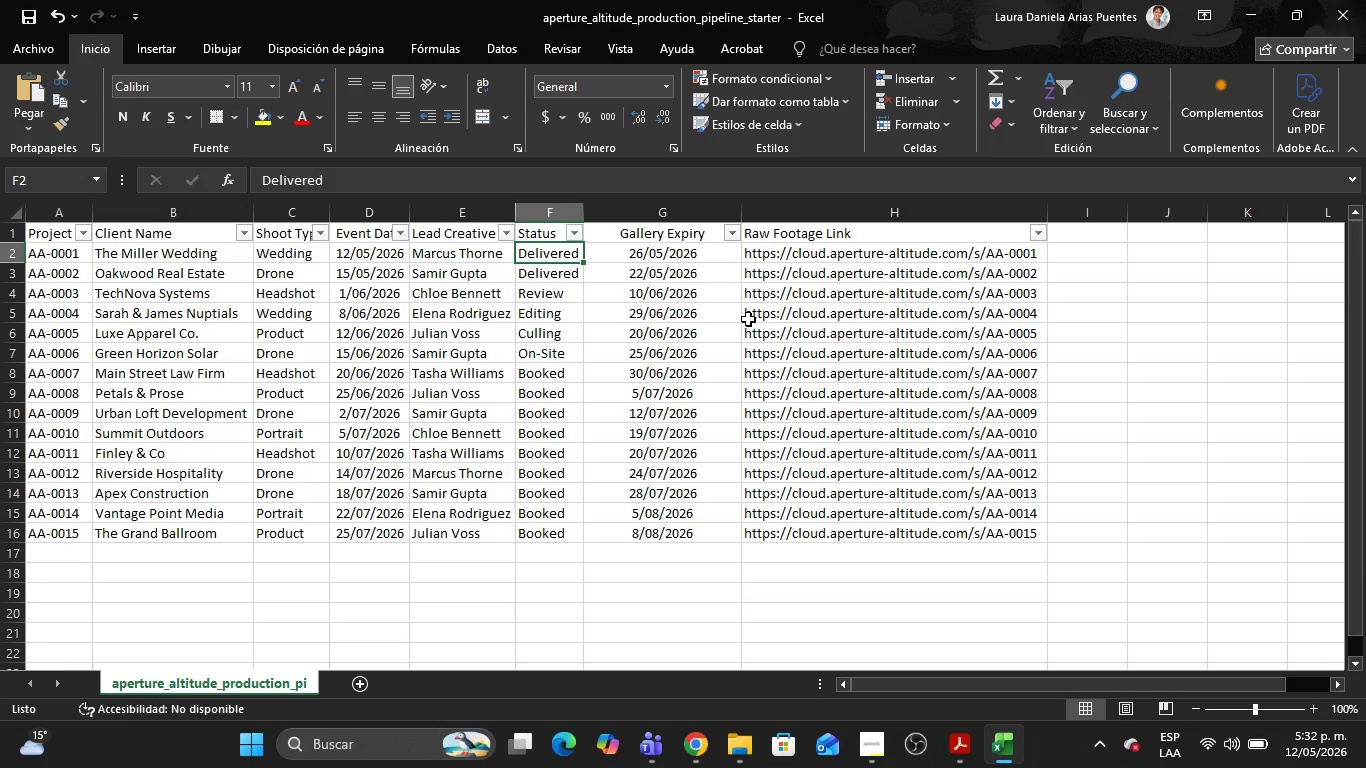 
key(Alt+Tab)
 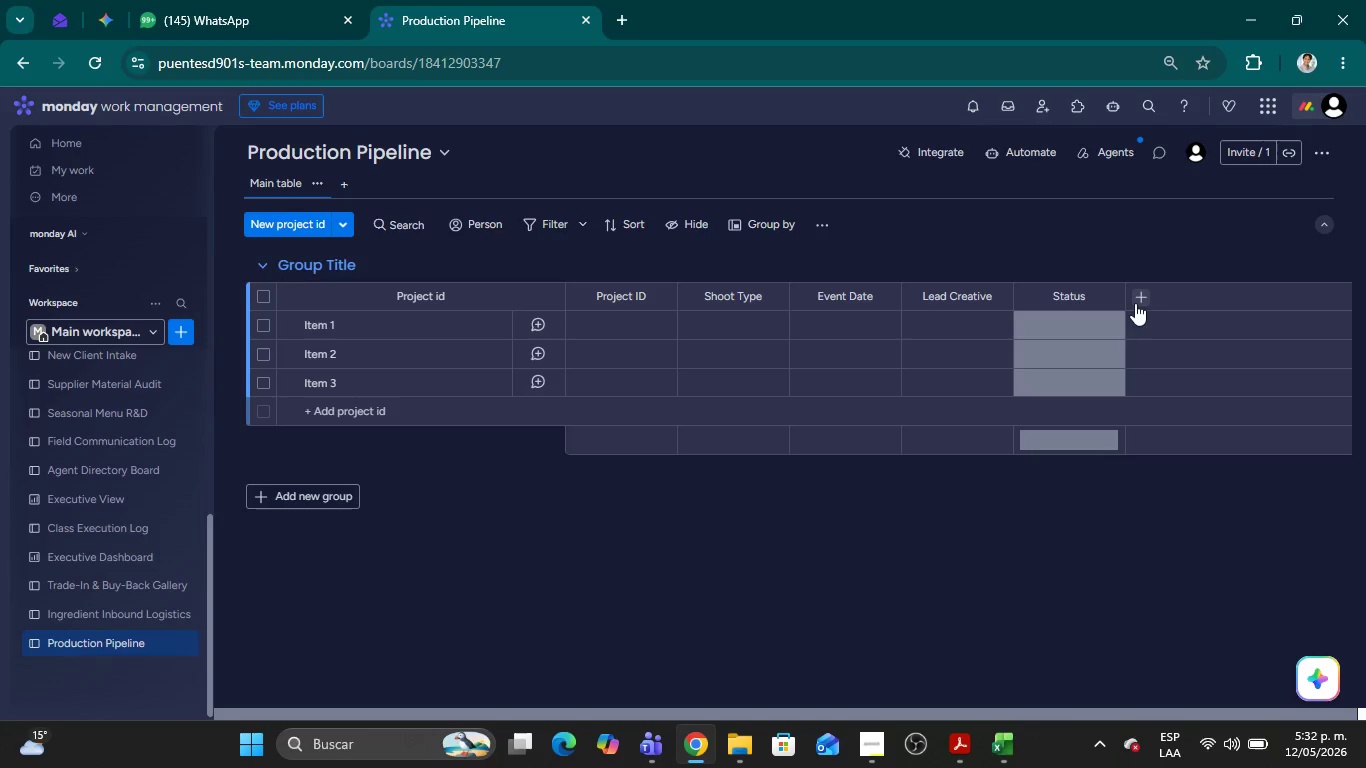 
left_click([1133, 302])
 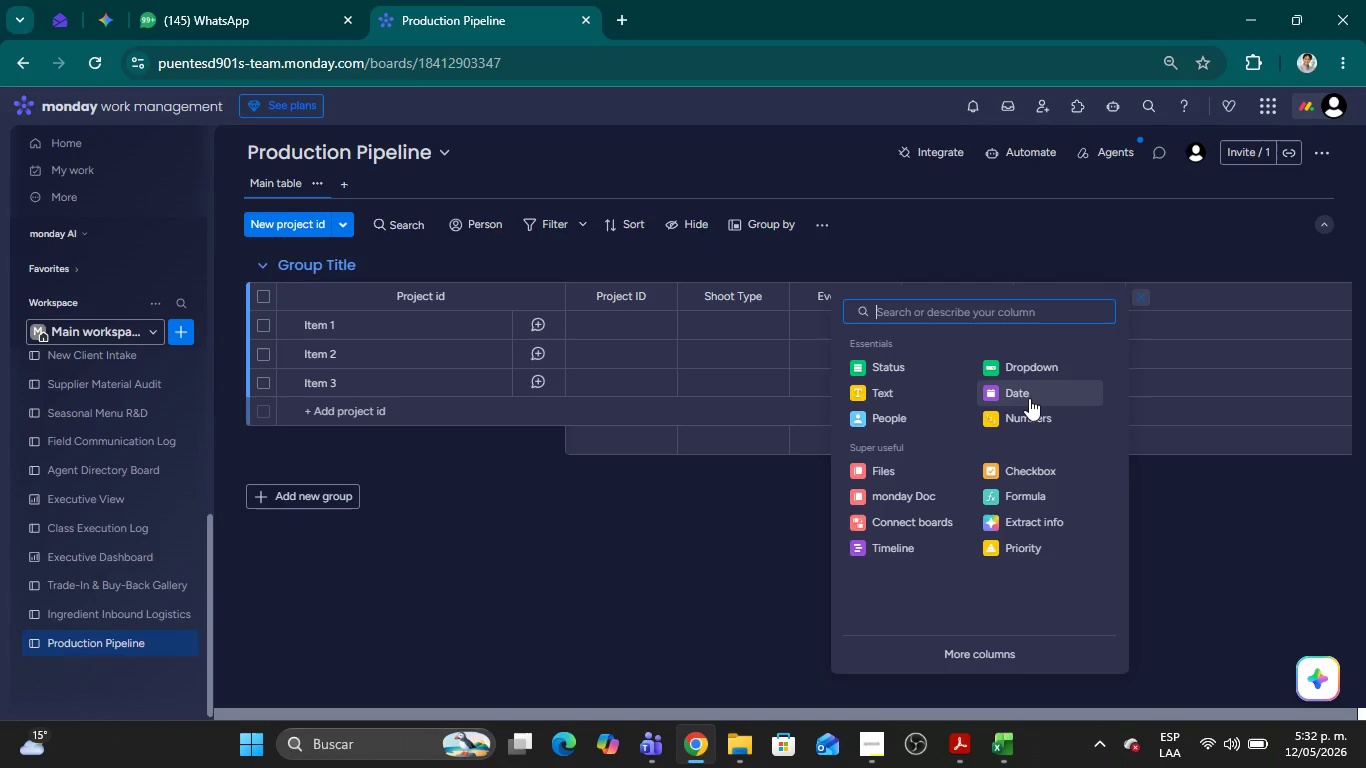 
left_click([1037, 393])
 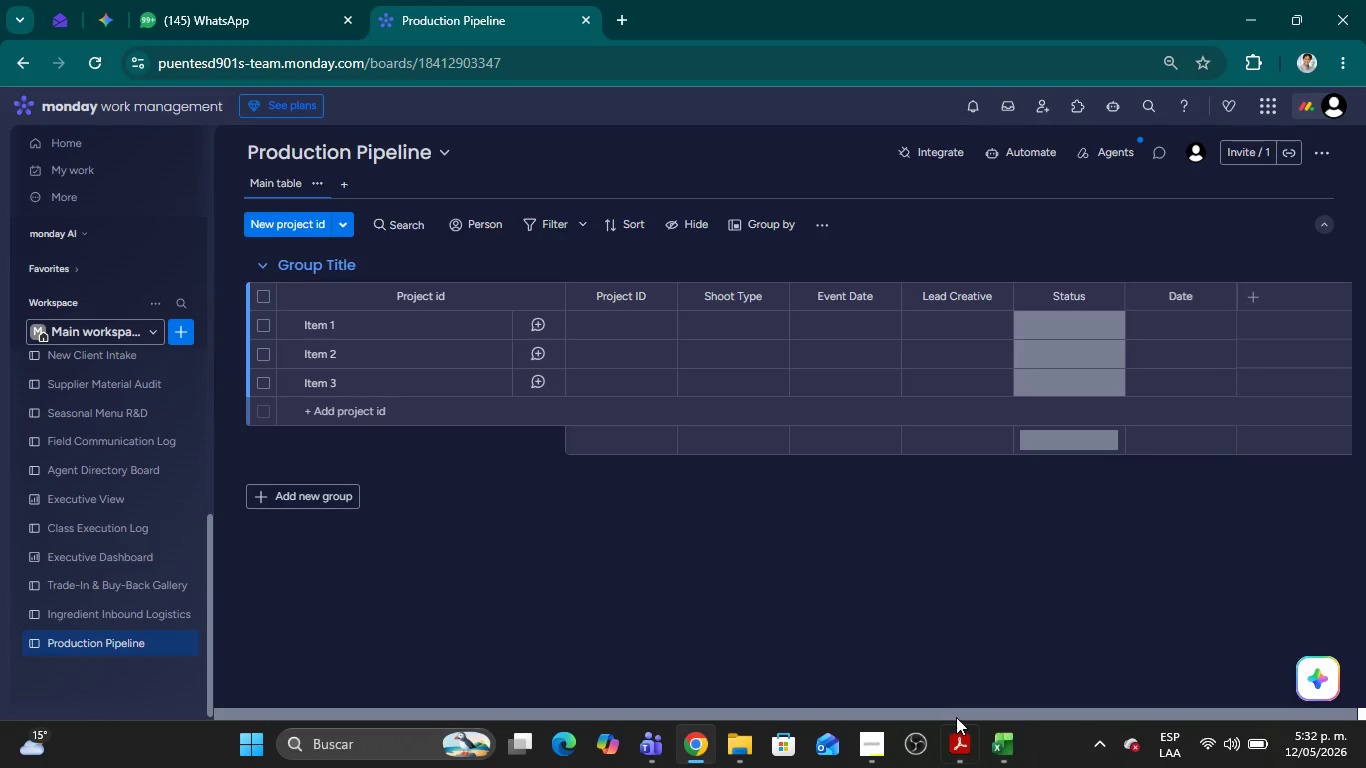 
left_click([997, 734])
 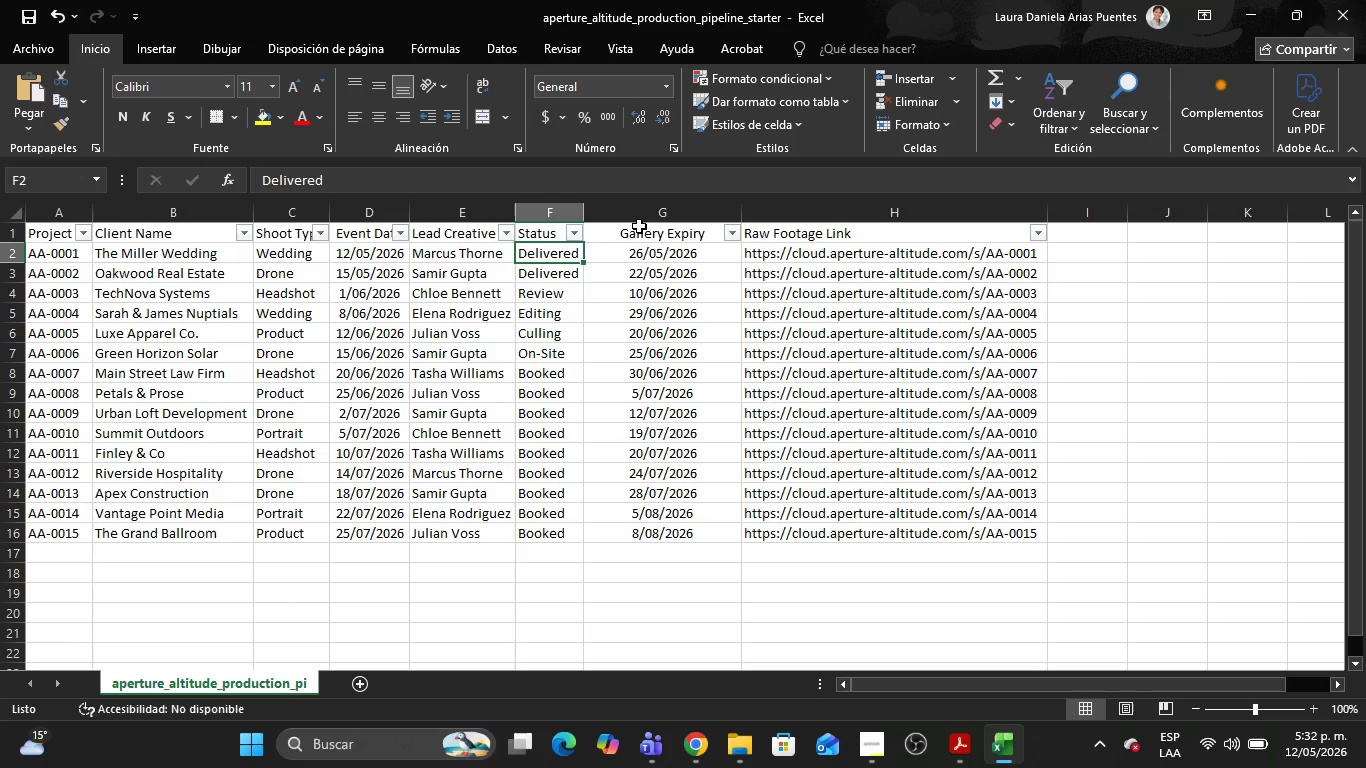 
left_click([637, 231])
 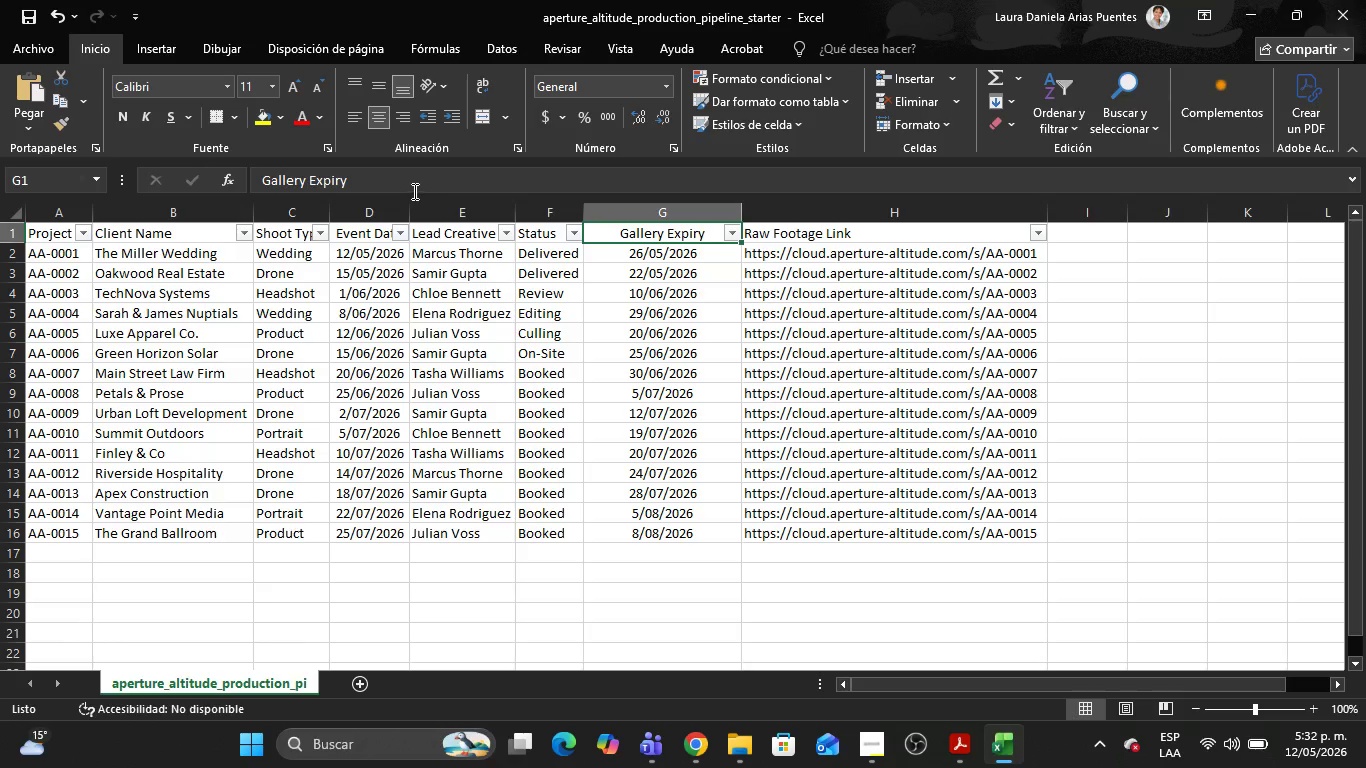 
left_click_drag(start_coordinate=[412, 190], to_coordinate=[244, 163])
 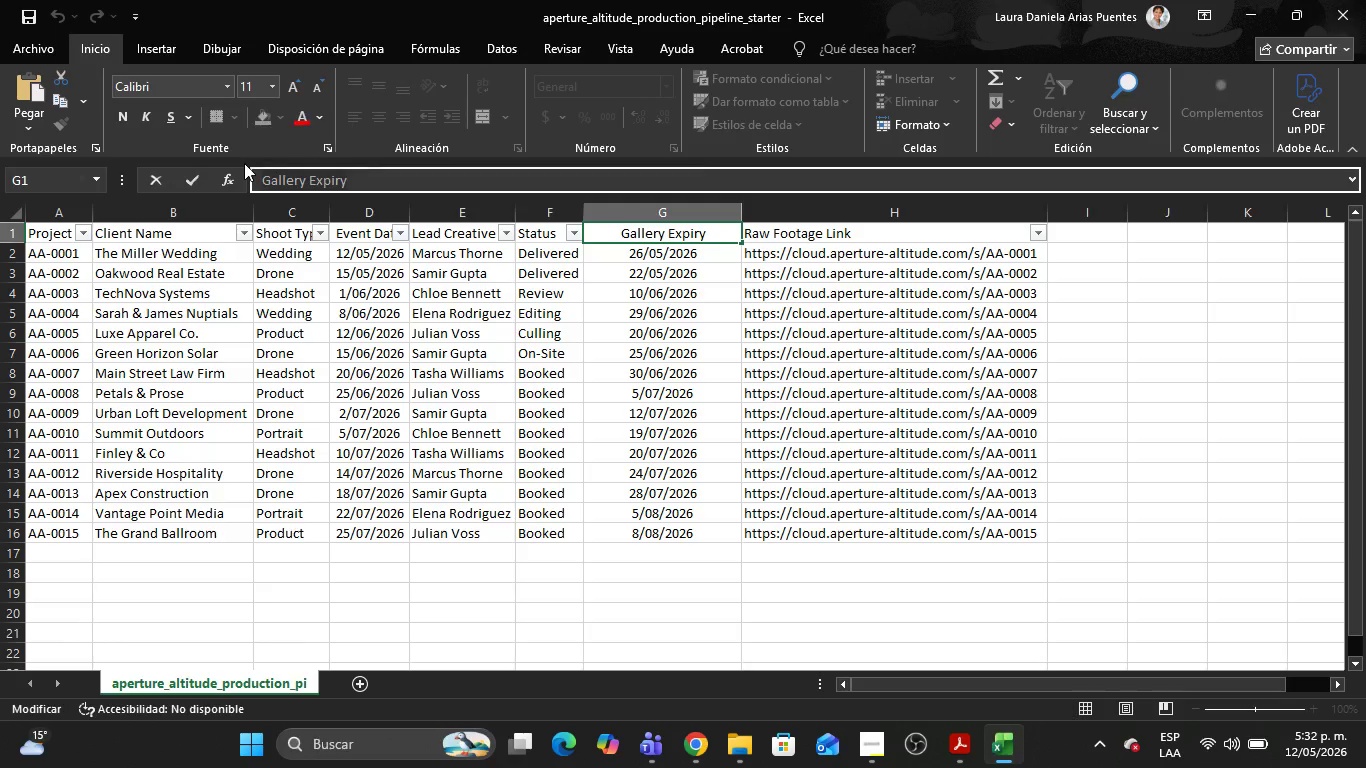 
key(Control+C)